 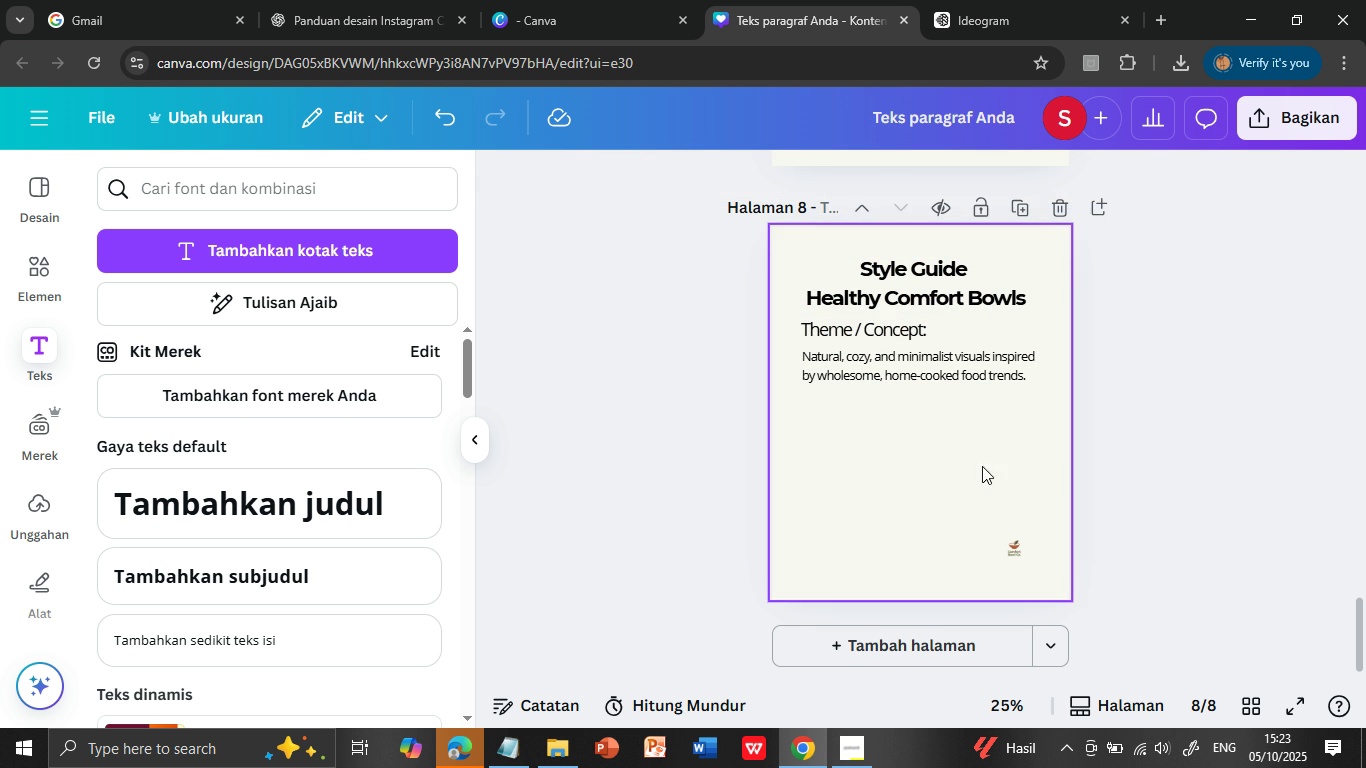 
triple_click([887, 331])
 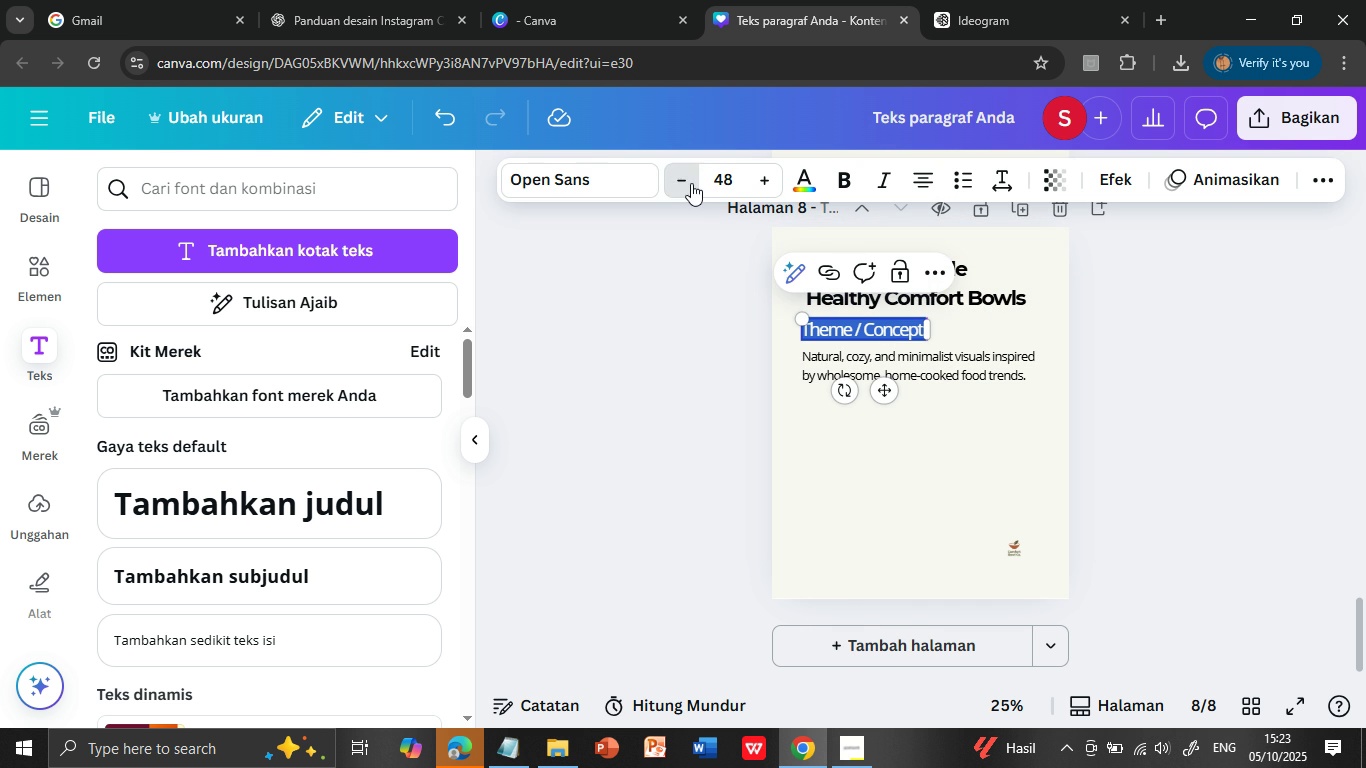 
double_click([691, 183])
 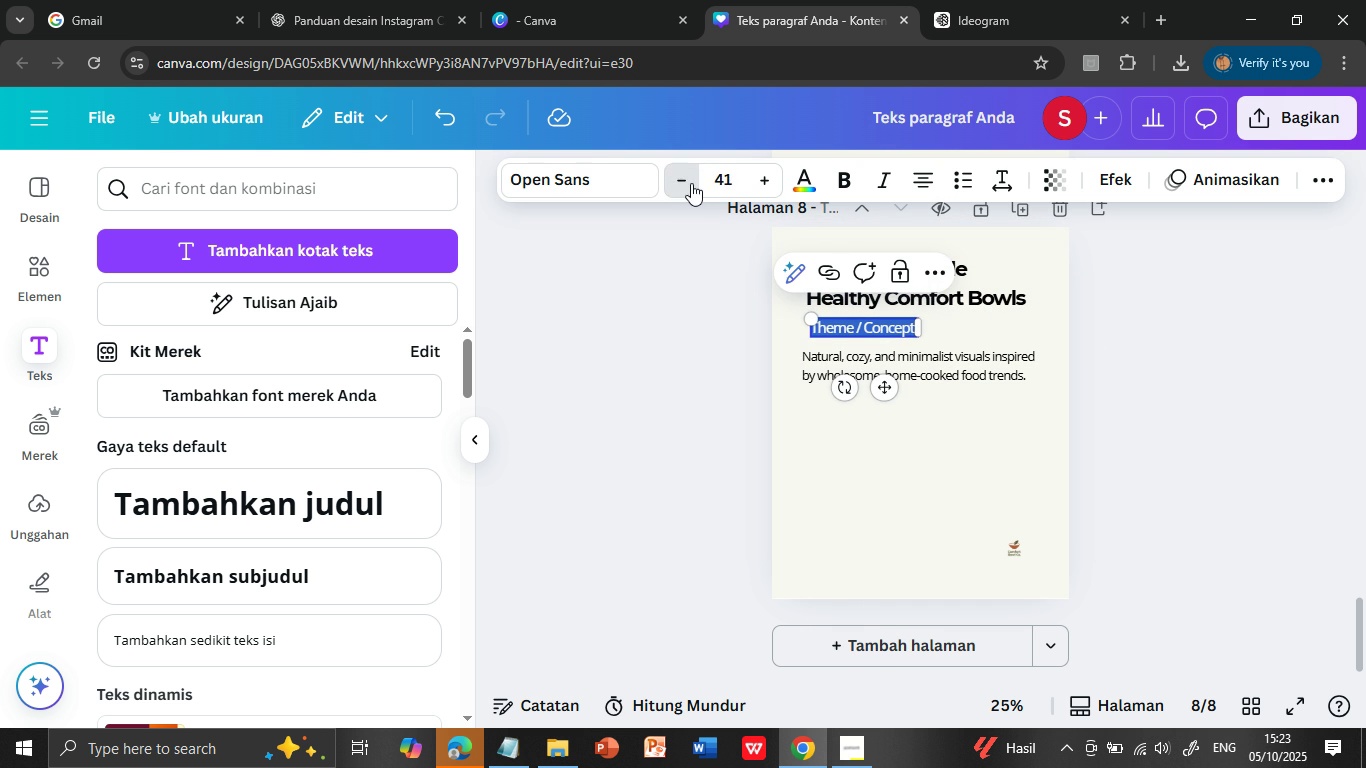 
triple_click([691, 183])
 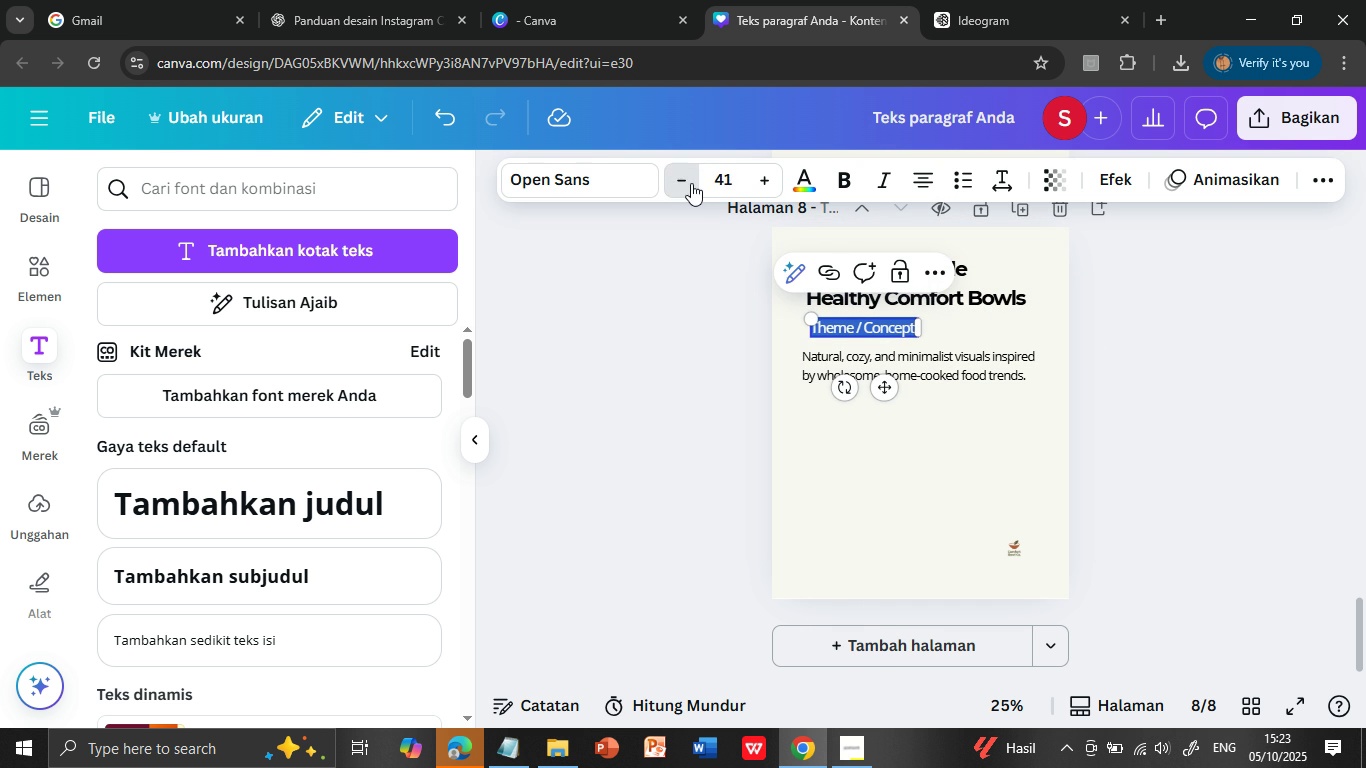 
triple_click([691, 183])
 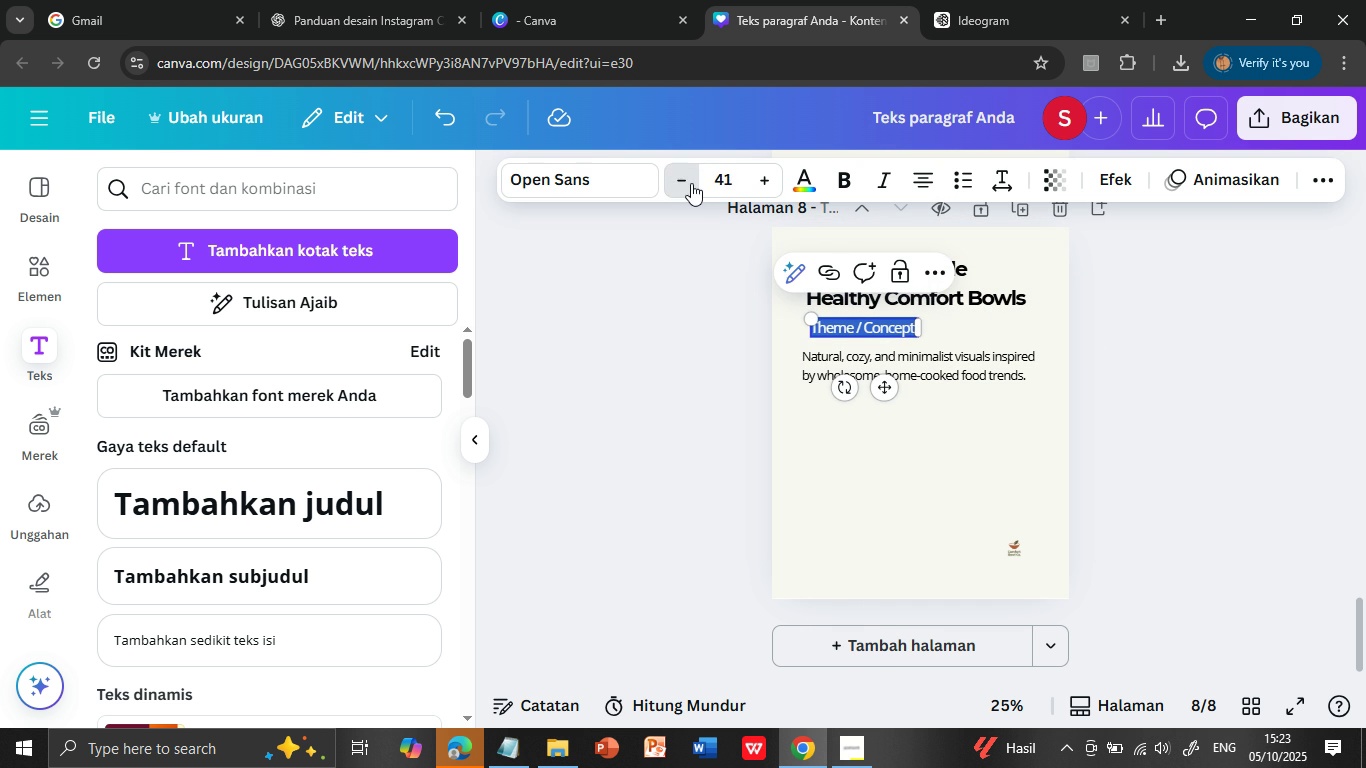 
triple_click([691, 183])
 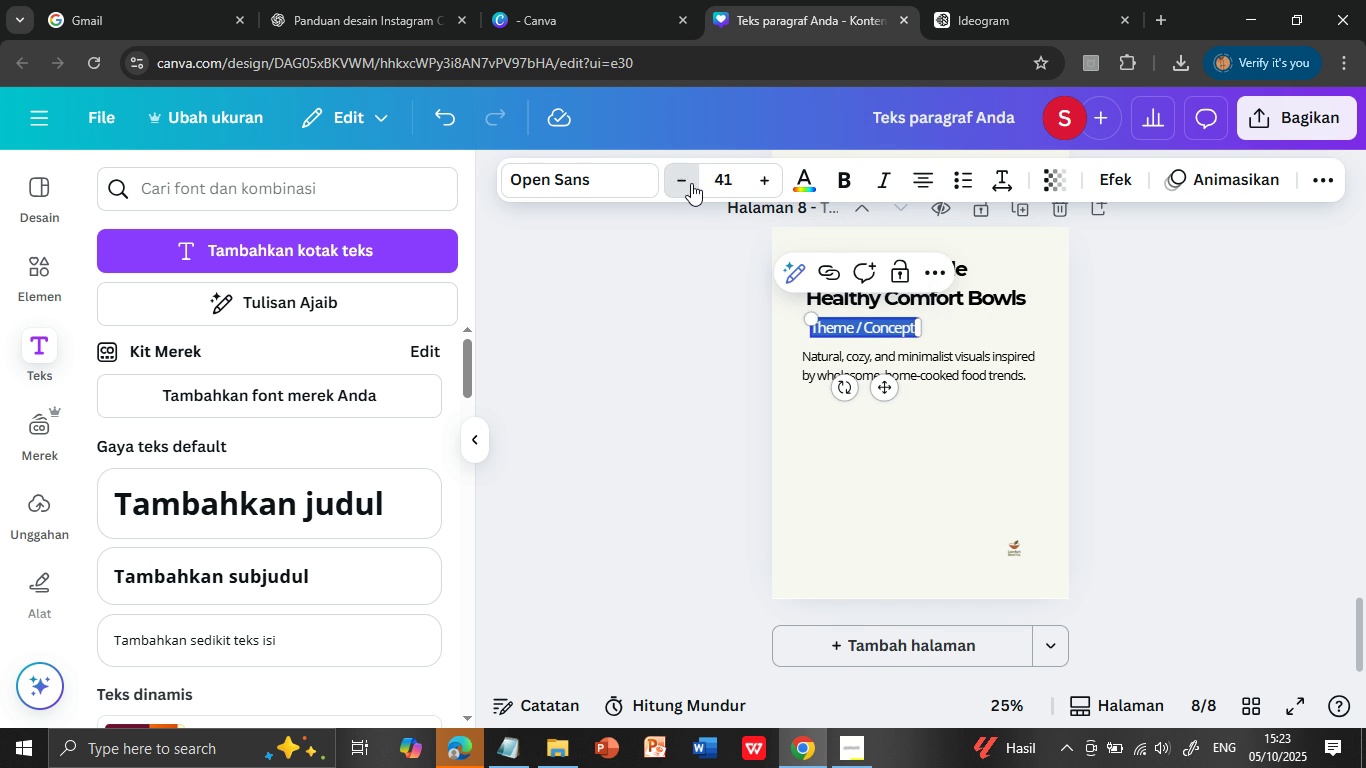 
triple_click([691, 183])
 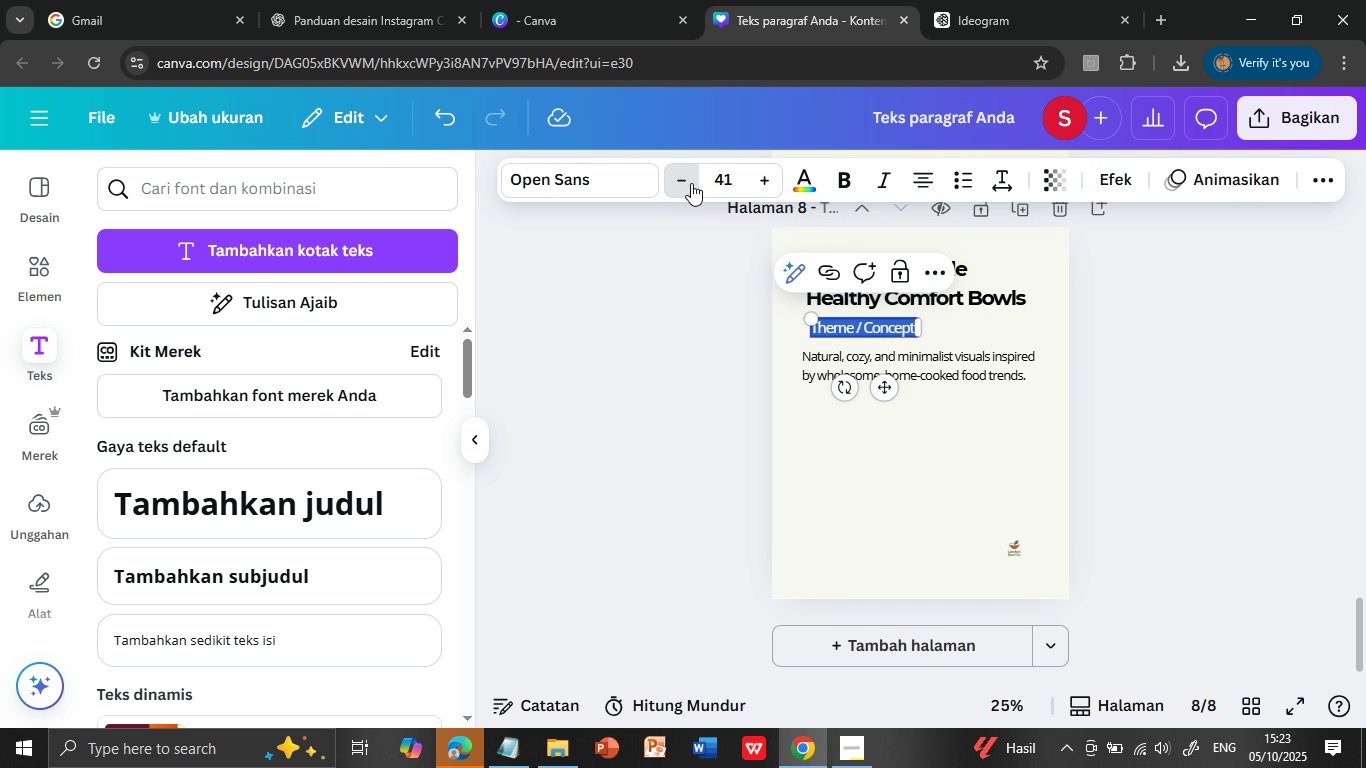 
triple_click([691, 183])
 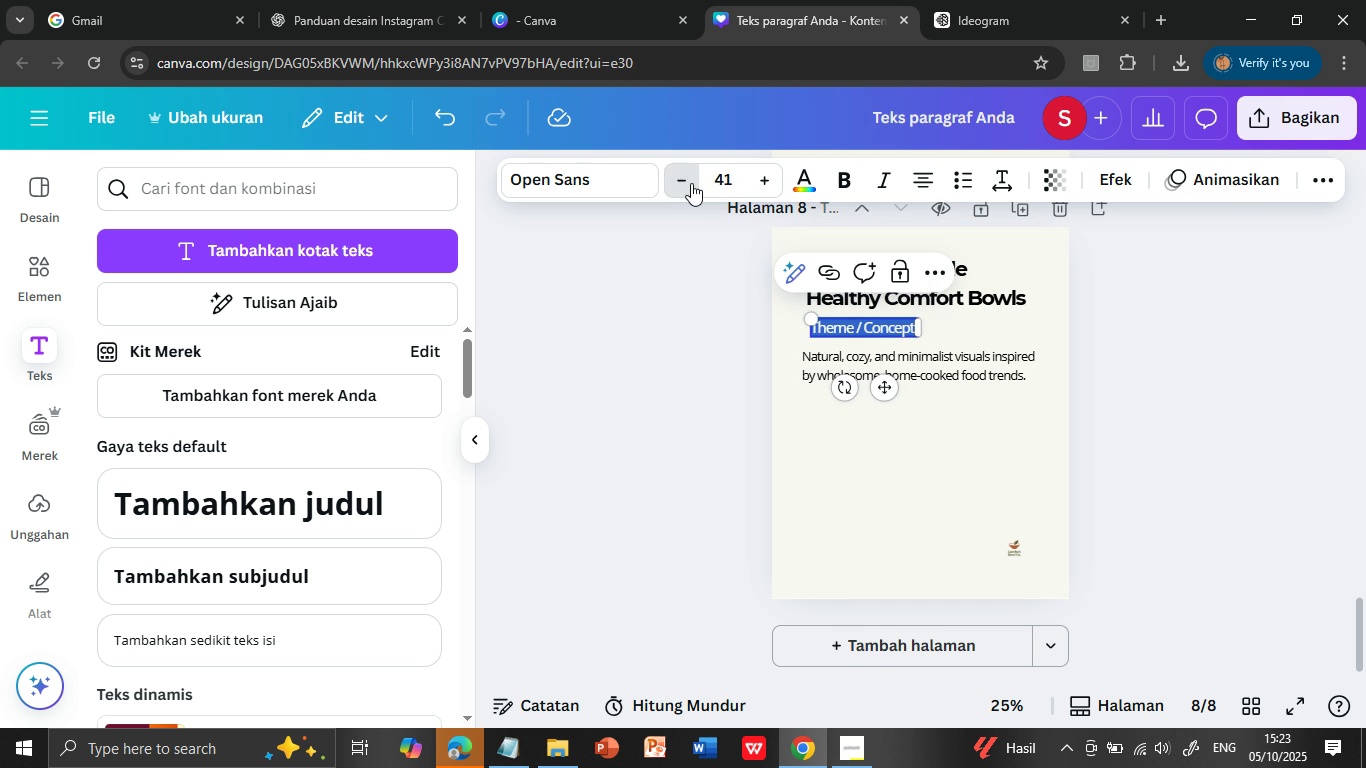 
triple_click([691, 183])